 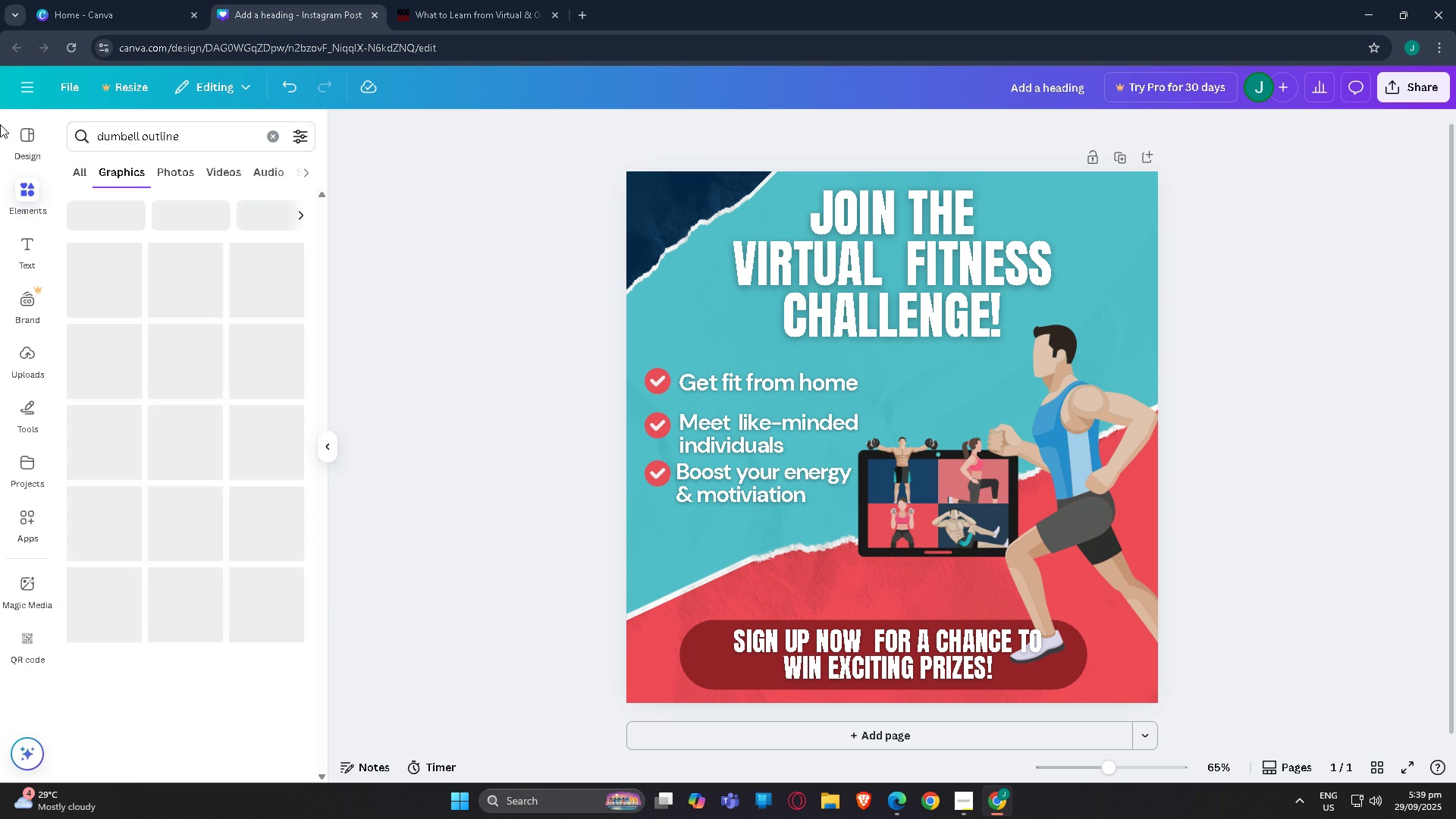 
key(Enter)
 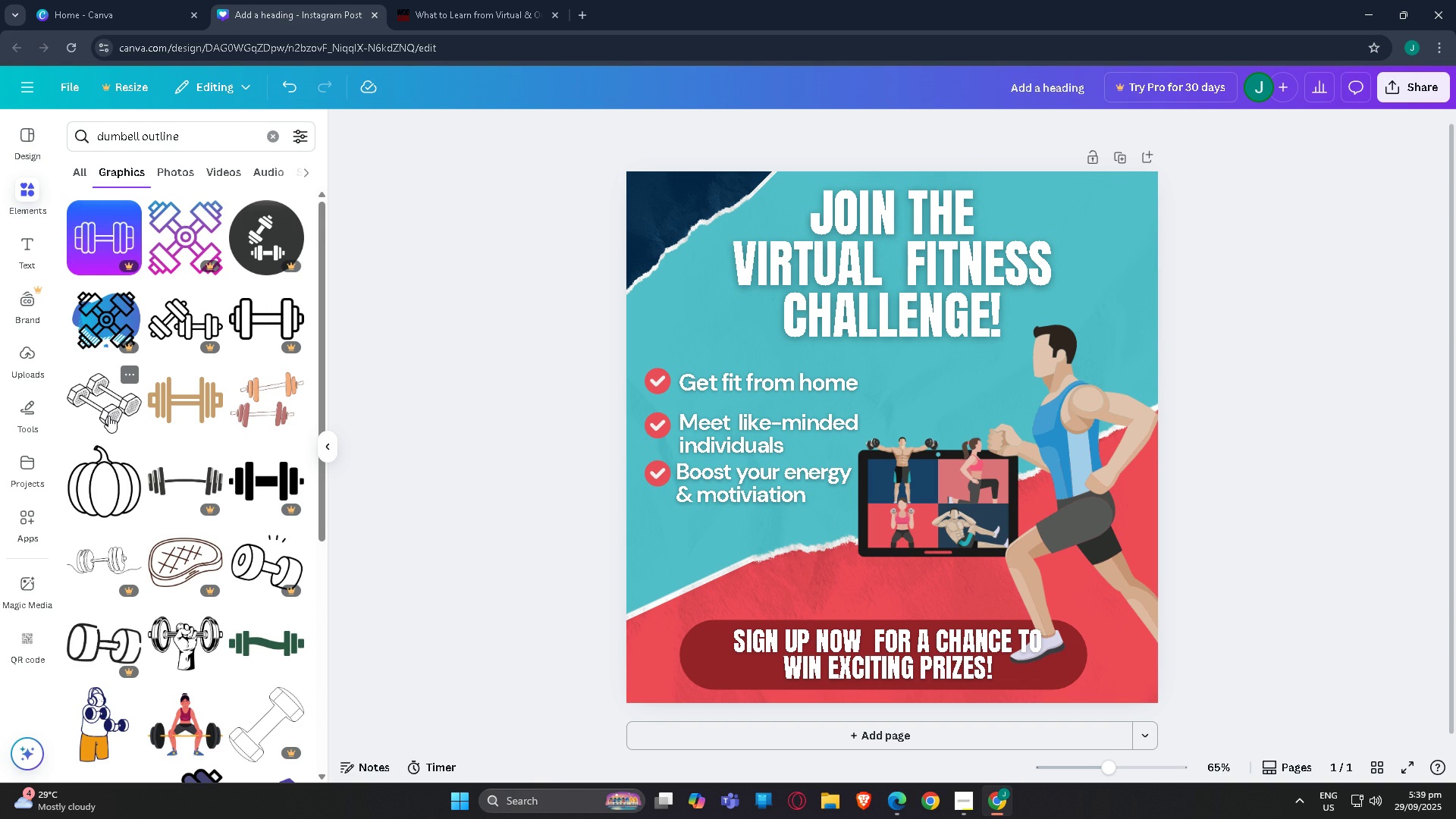 
scroll: coordinate [237, 444], scroll_direction: down, amount: 15.0
 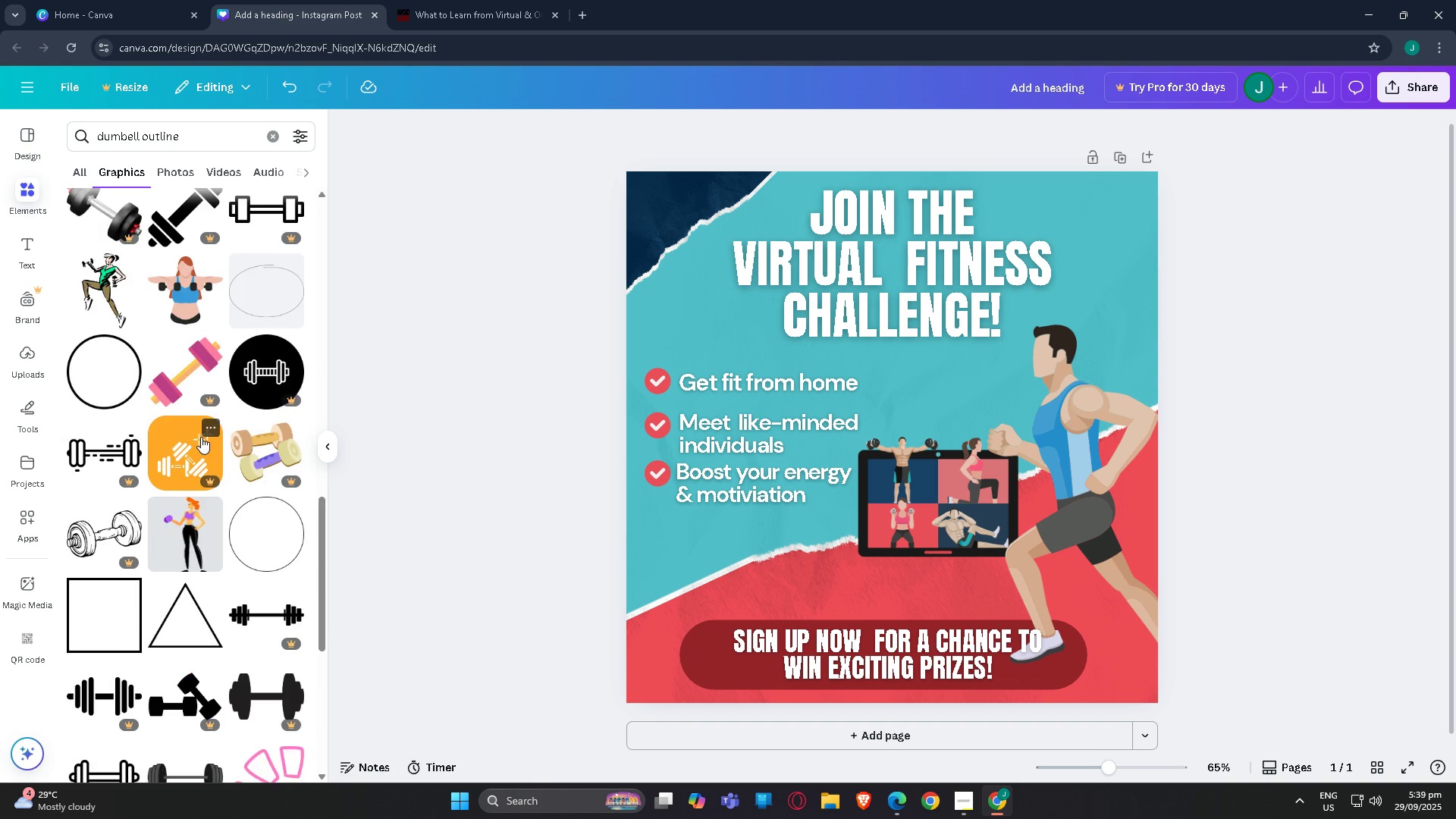 
scroll: coordinate [205, 480], scroll_direction: down, amount: 10.0
 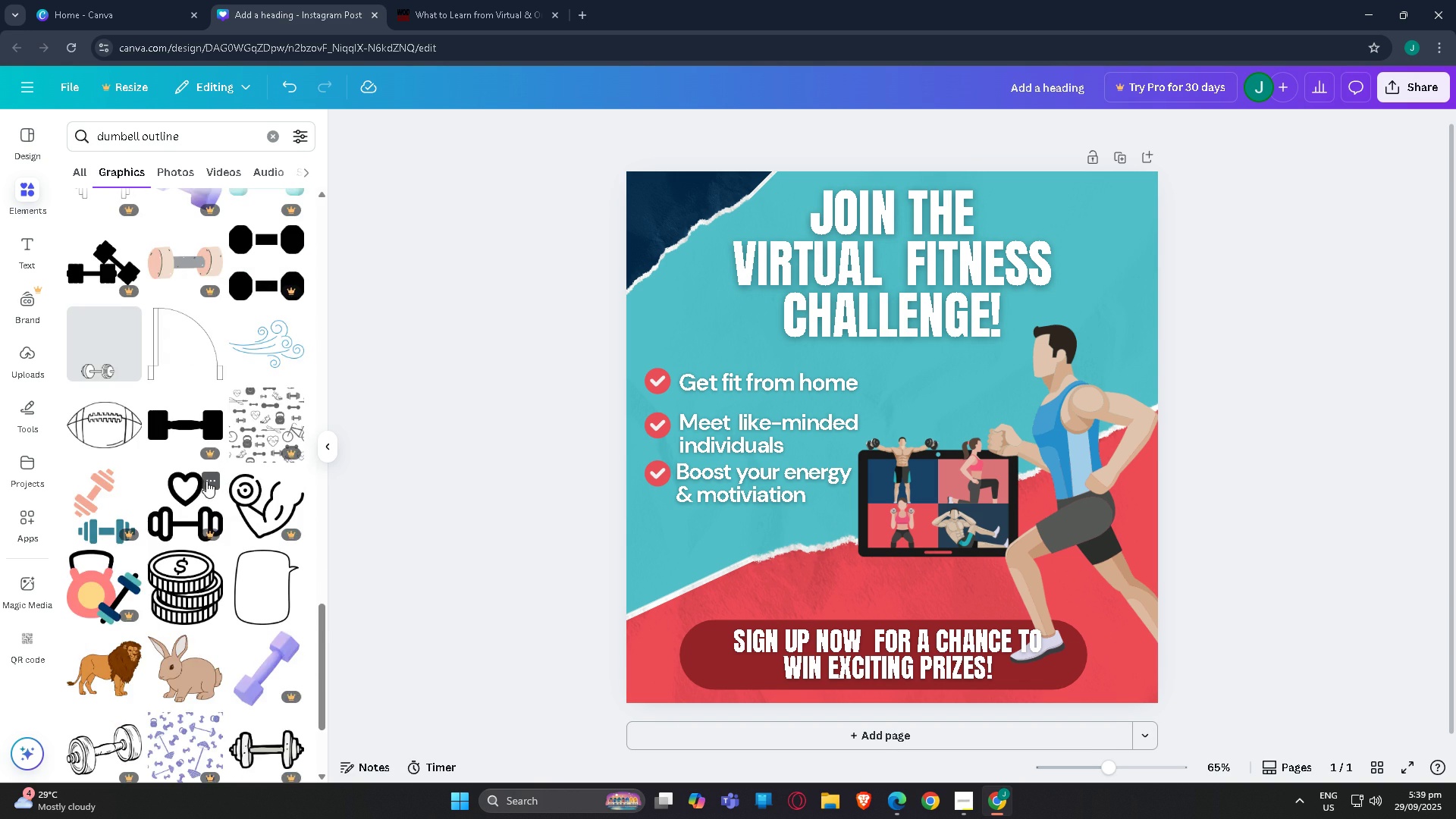 
scroll: coordinate [227, 535], scroll_direction: down, amount: 14.0
 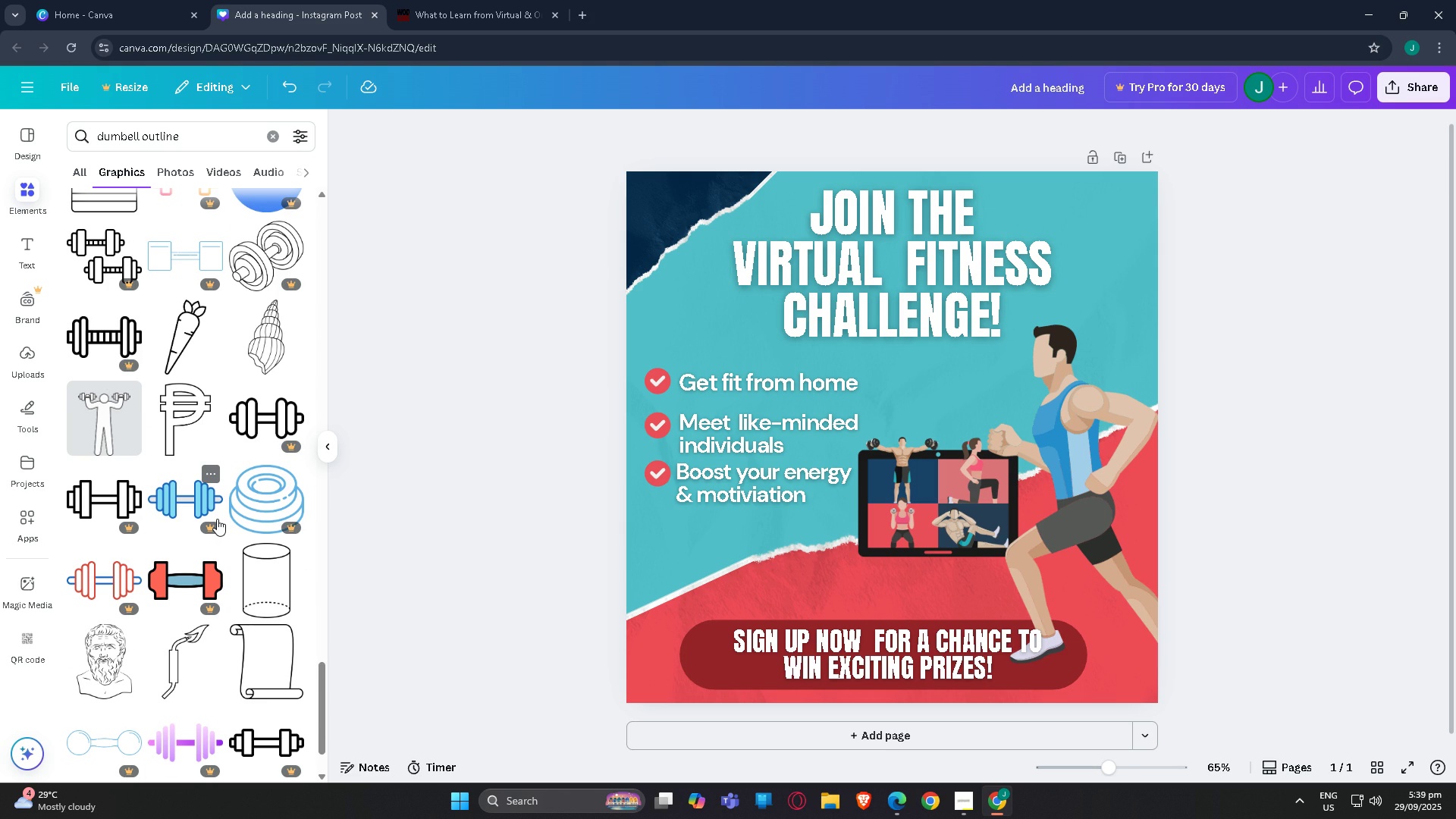 
wait(7.11)
 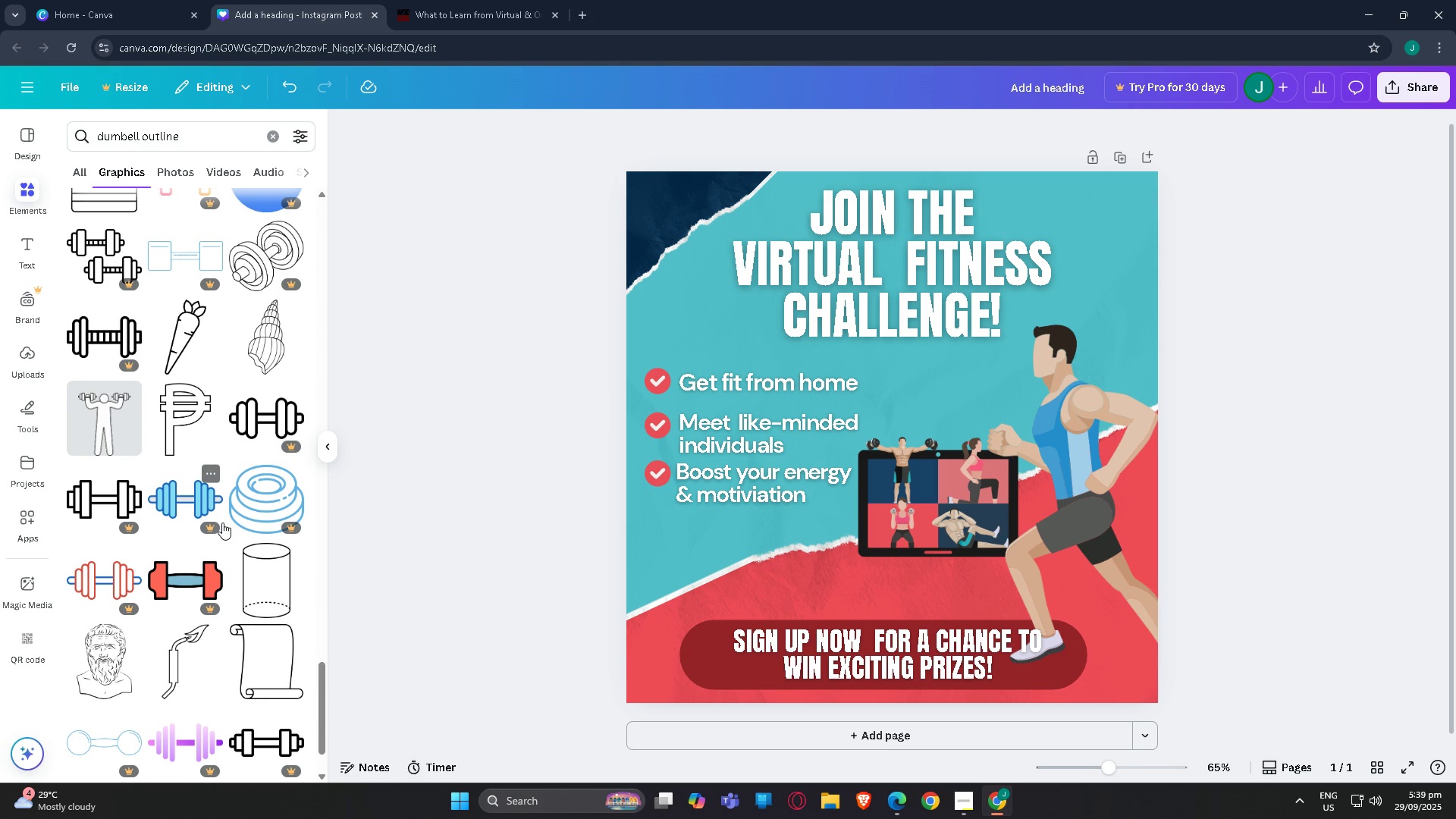 
scroll: coordinate [199, 531], scroll_direction: down, amount: 21.0
 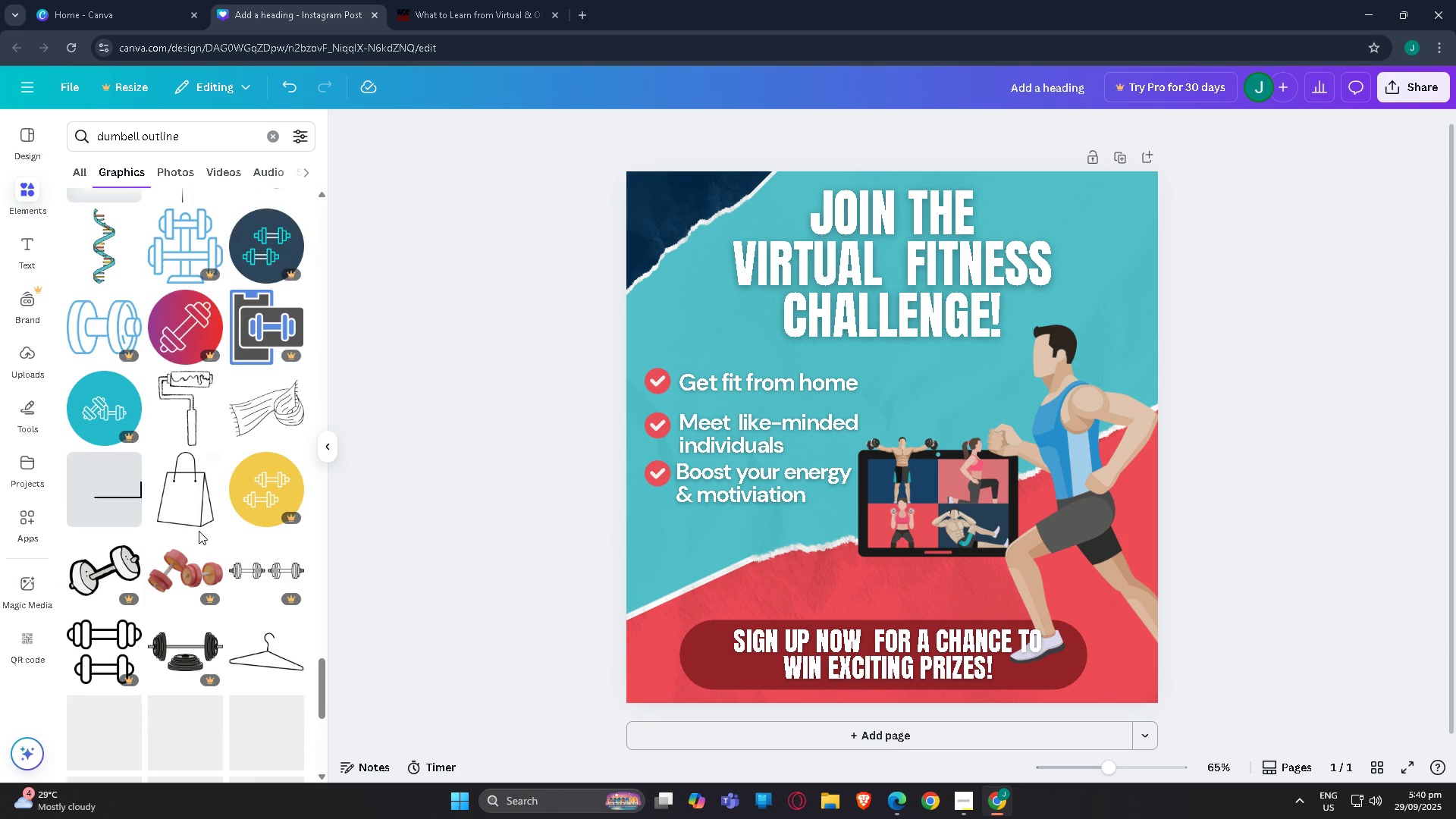 
scroll: coordinate [161, 529], scroll_direction: down, amount: 16.0
 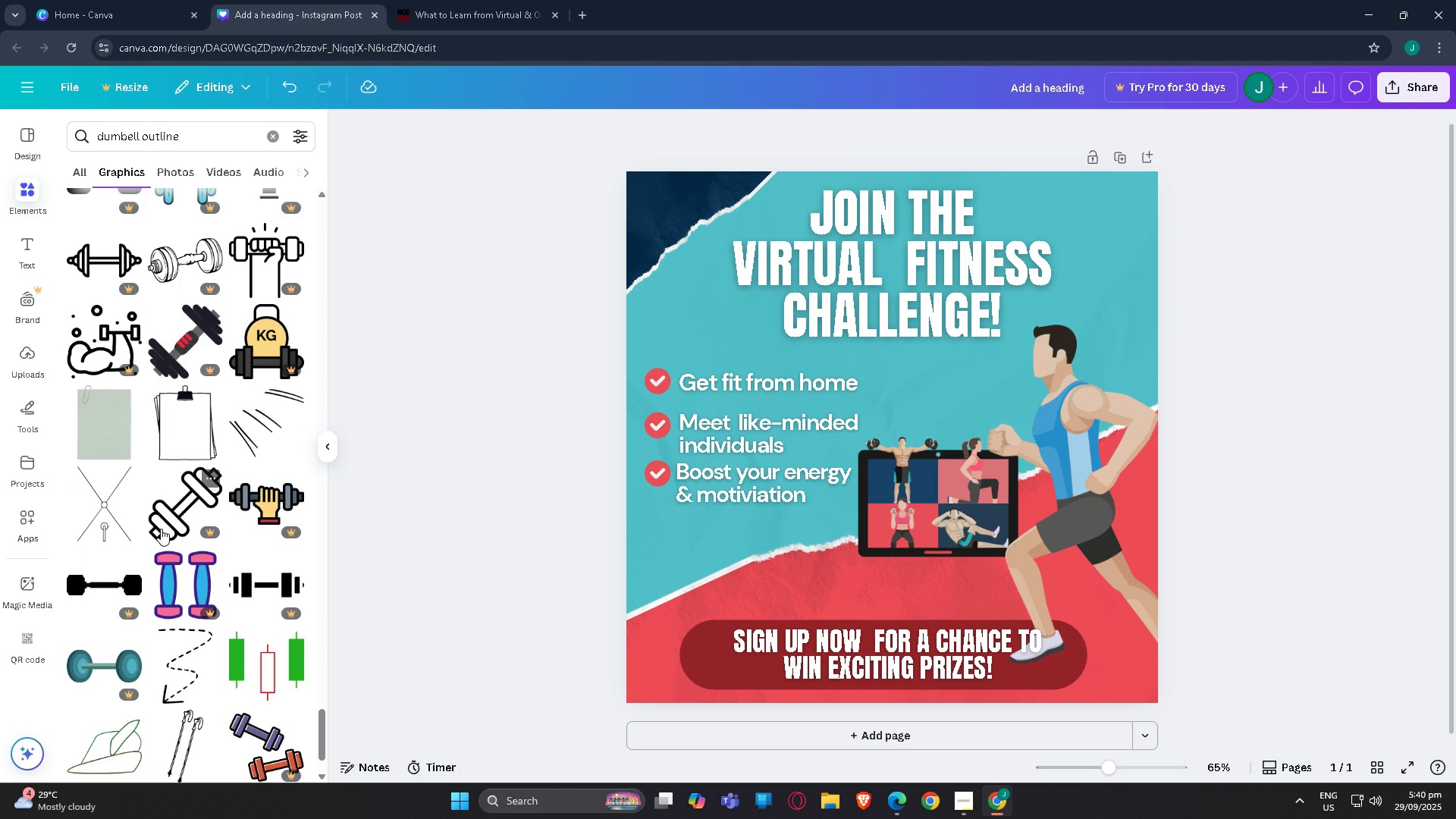 
scroll: coordinate [161, 529], scroll_direction: down, amount: 5.0
 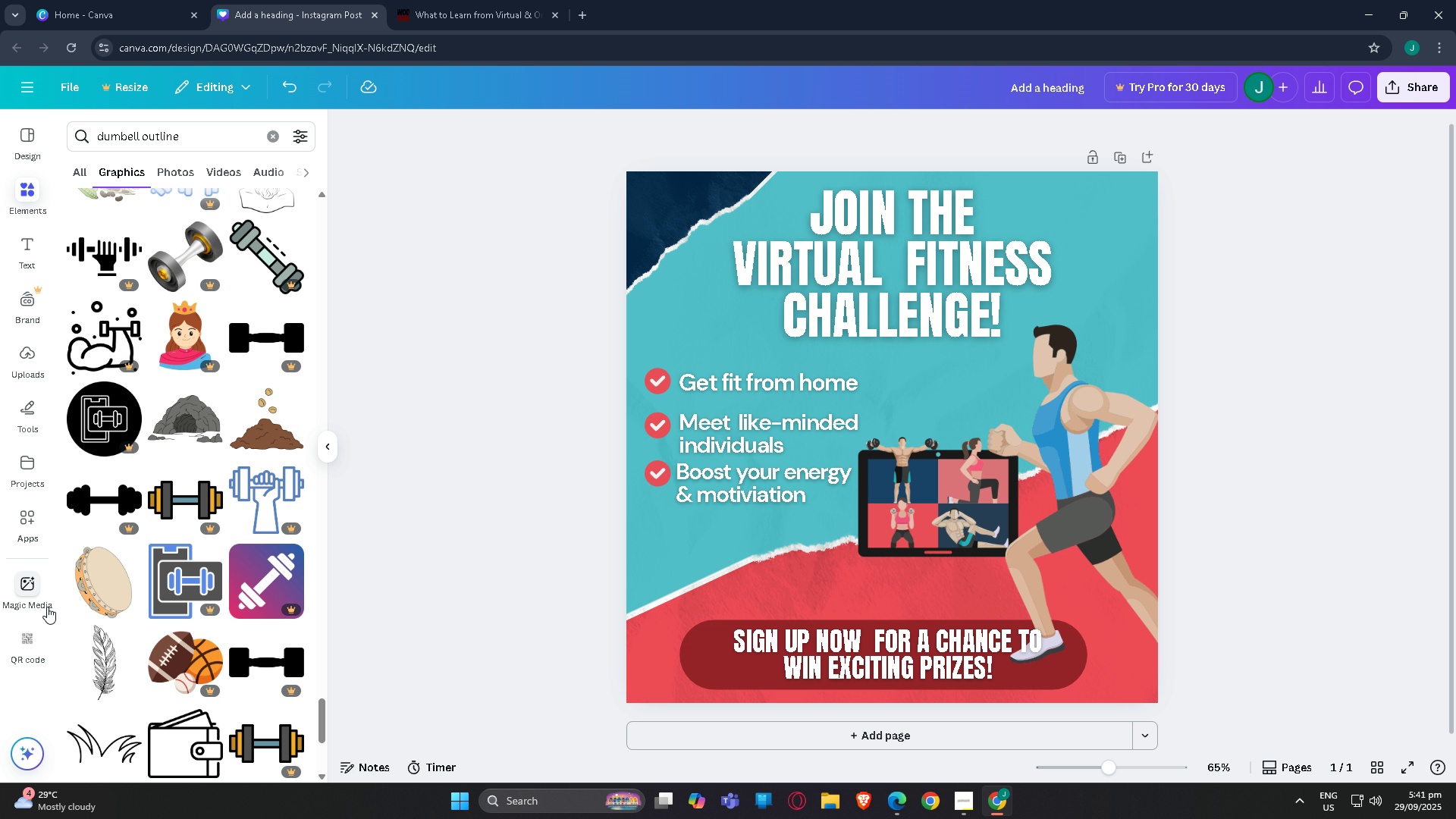 
wait(66.21)
 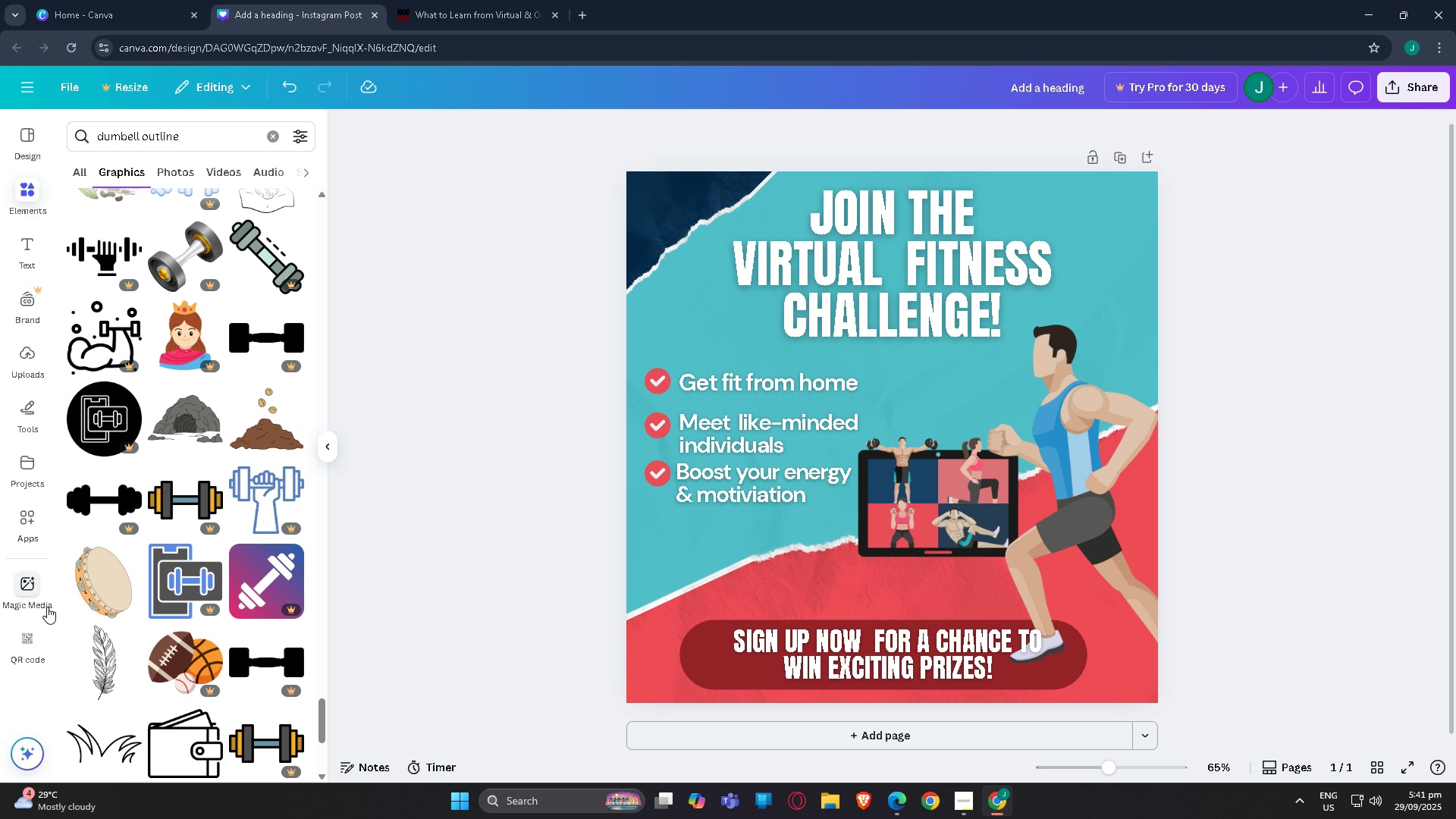 
scroll: coordinate [142, 589], scroll_direction: down, amount: 8.0
 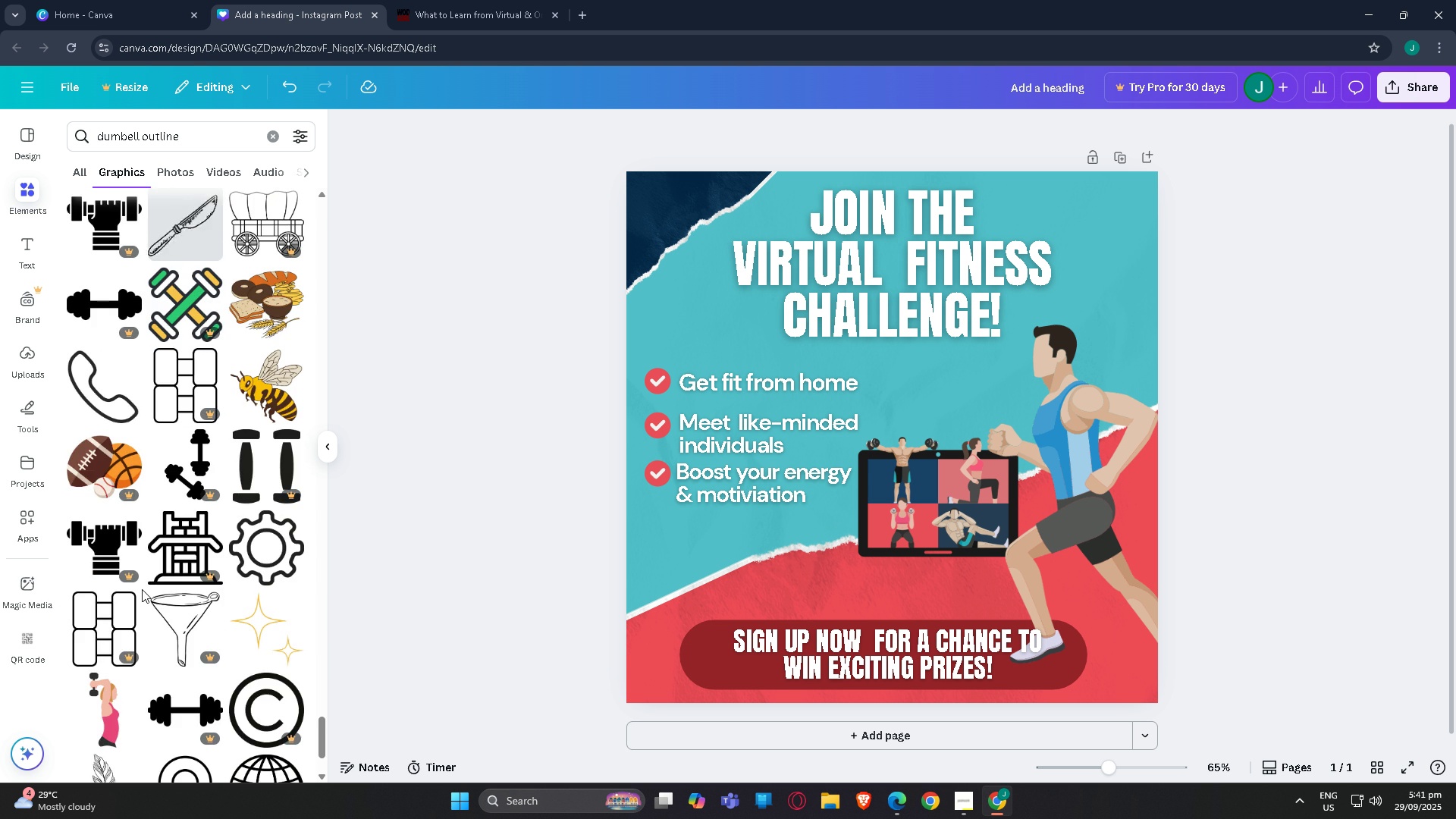 
scroll: coordinate [196, 444], scroll_direction: down, amount: 9.0
 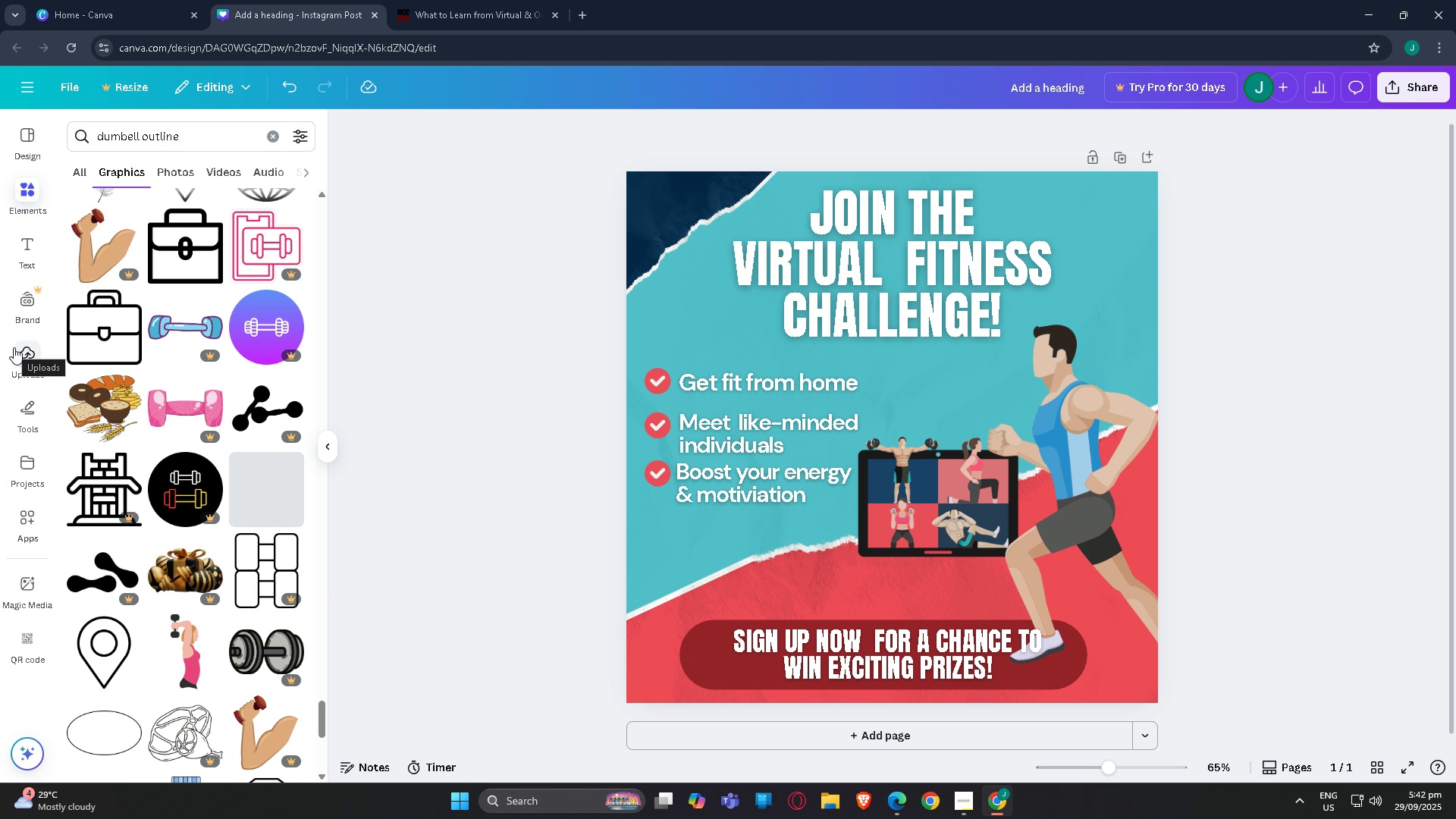 
wait(37.95)
 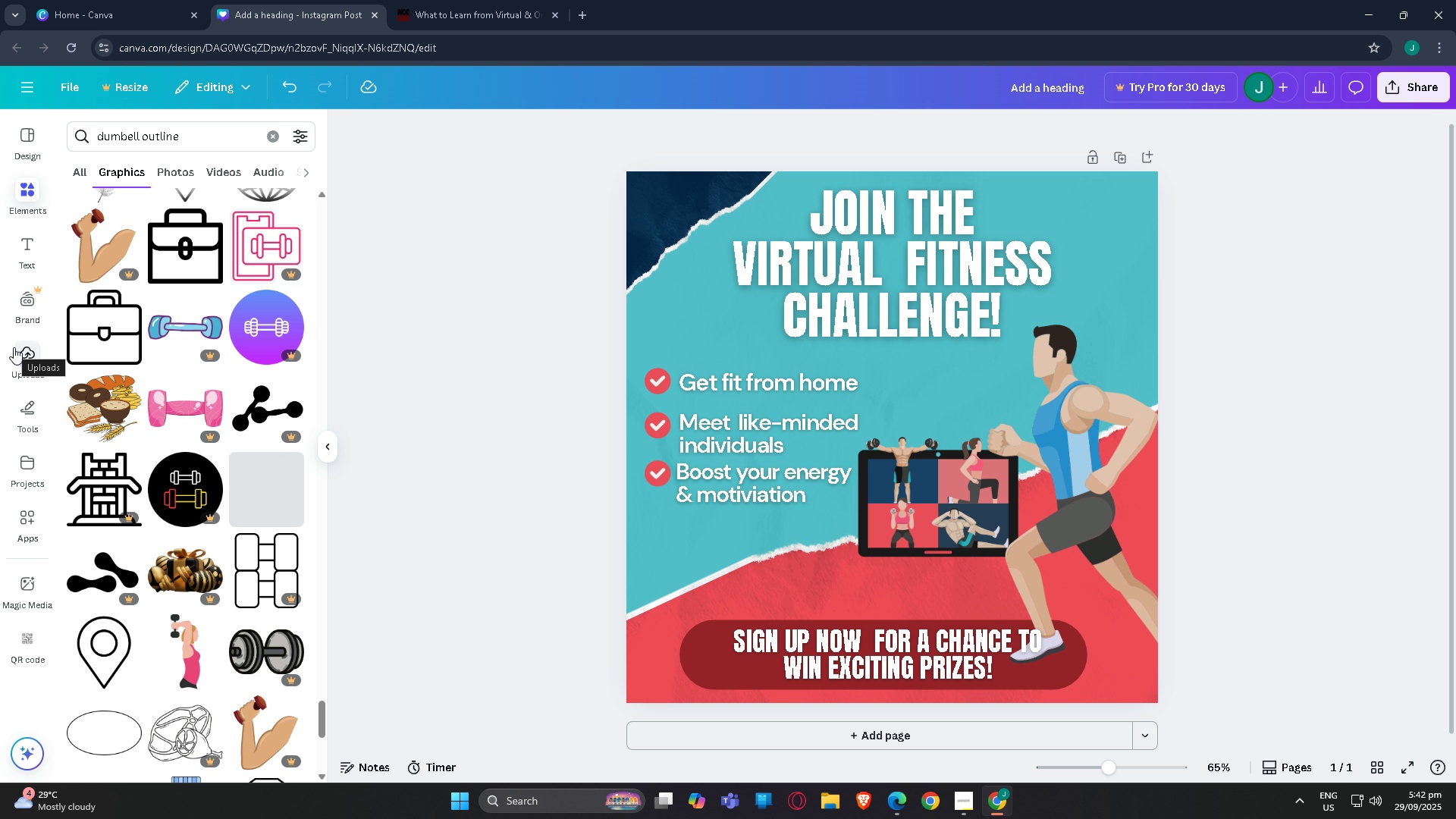 
scroll: coordinate [43, 321], scroll_direction: down, amount: 4.0
 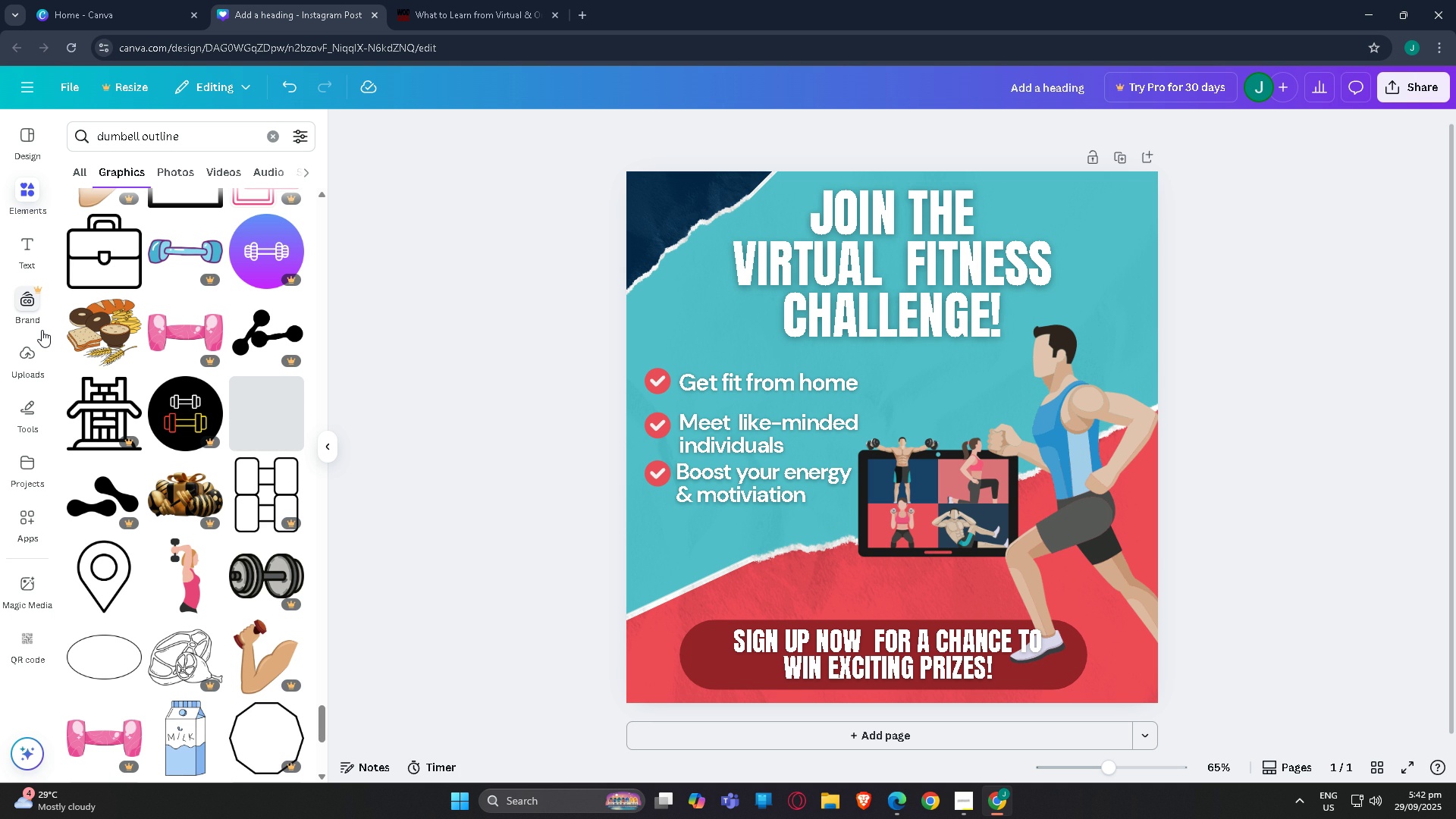 
wait(18.32)
 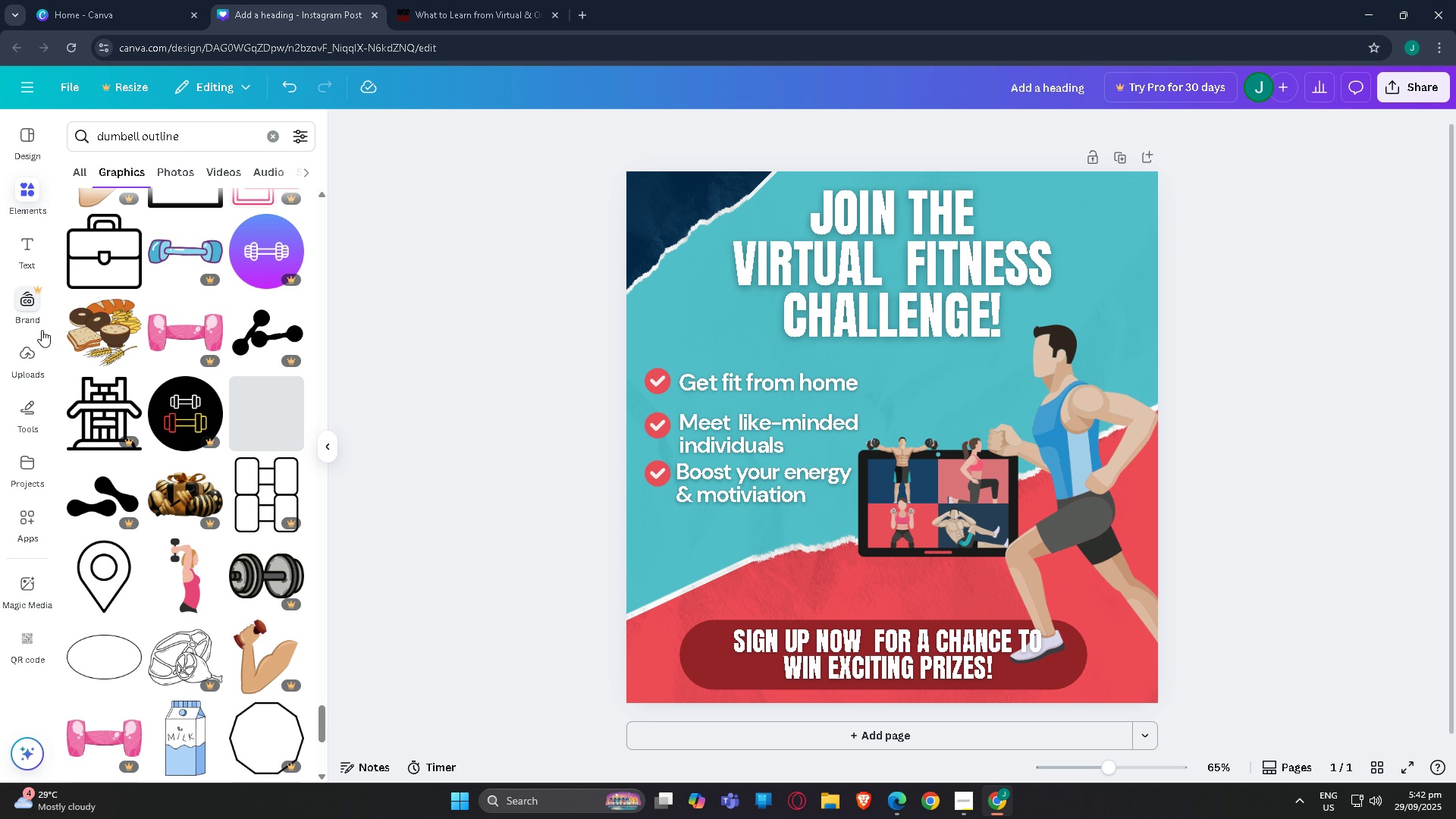 
scroll: coordinate [165, 506], scroll_direction: down, amount: 2.0
 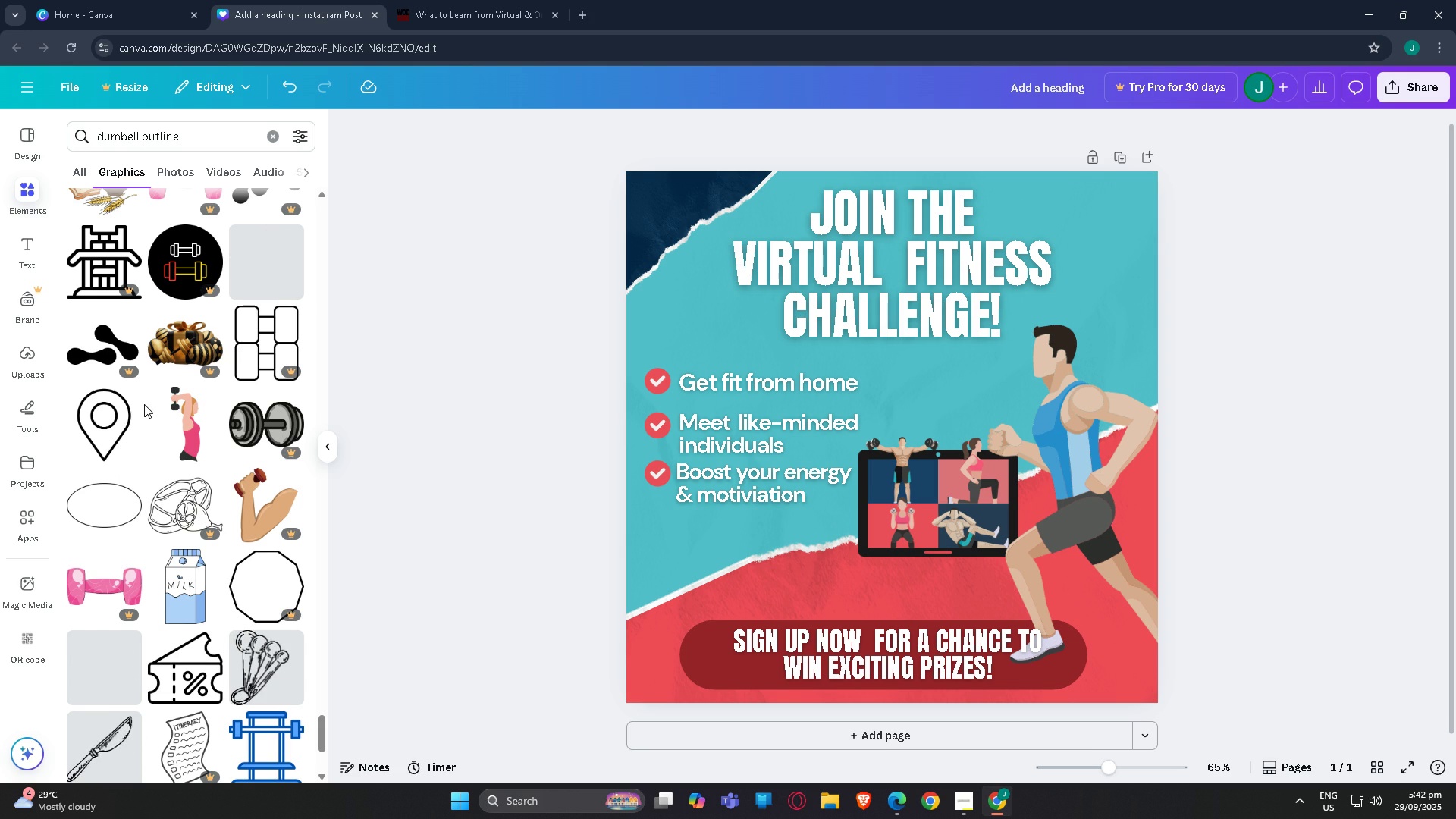 
wait(5.71)
 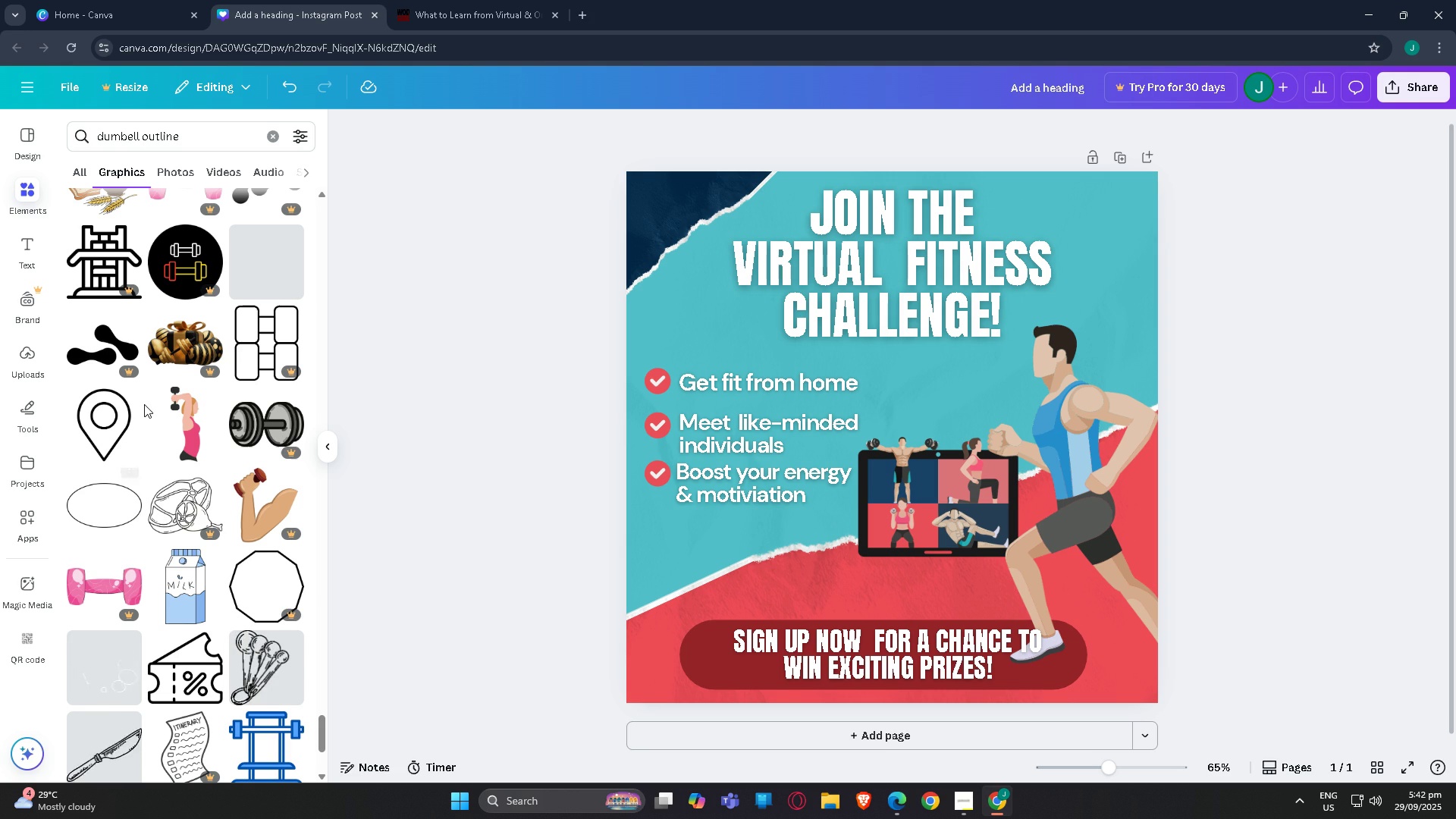 
mouse_move([100, 425])
 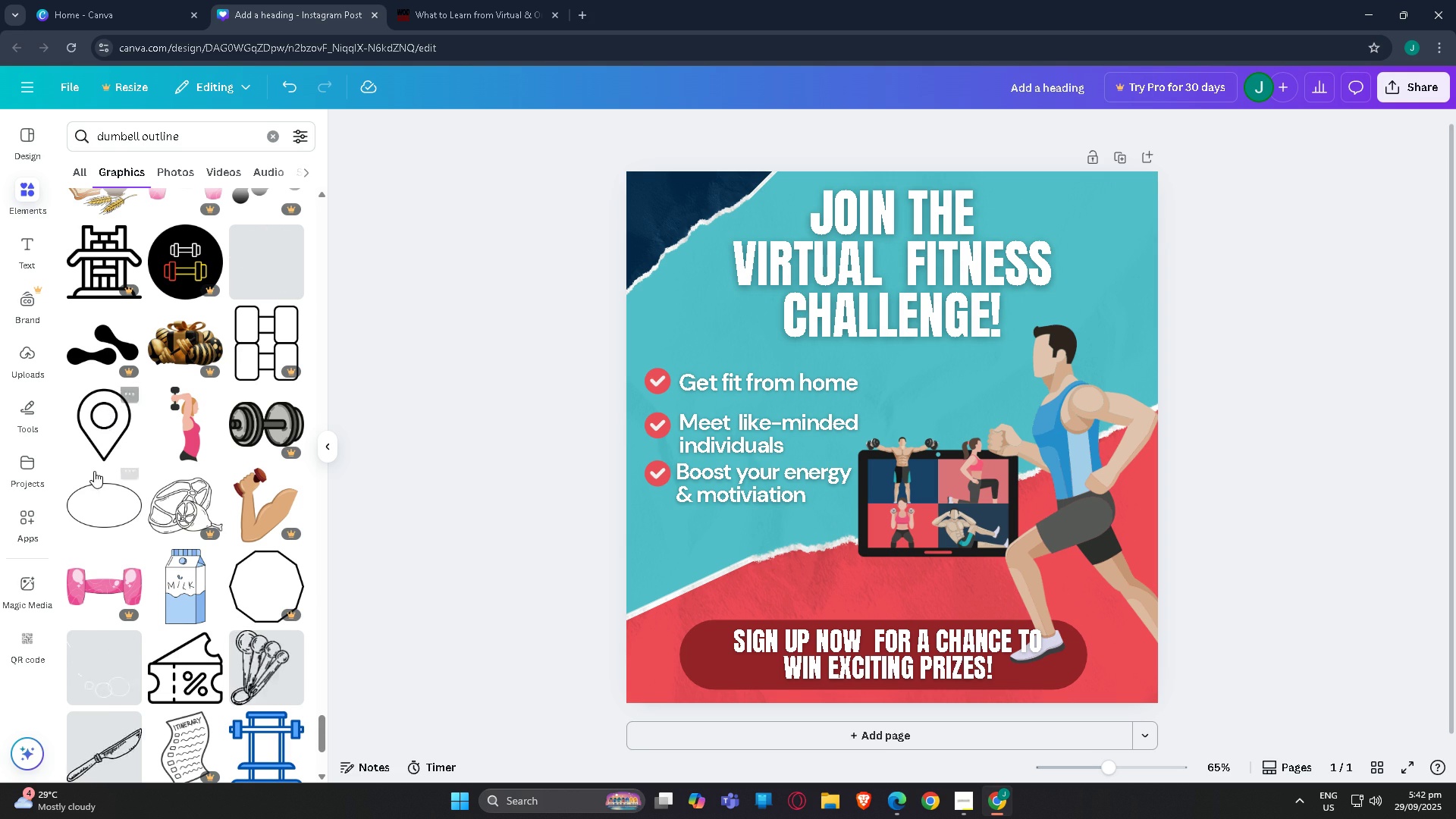 
scroll: coordinate [93, 472], scroll_direction: down, amount: 2.0
 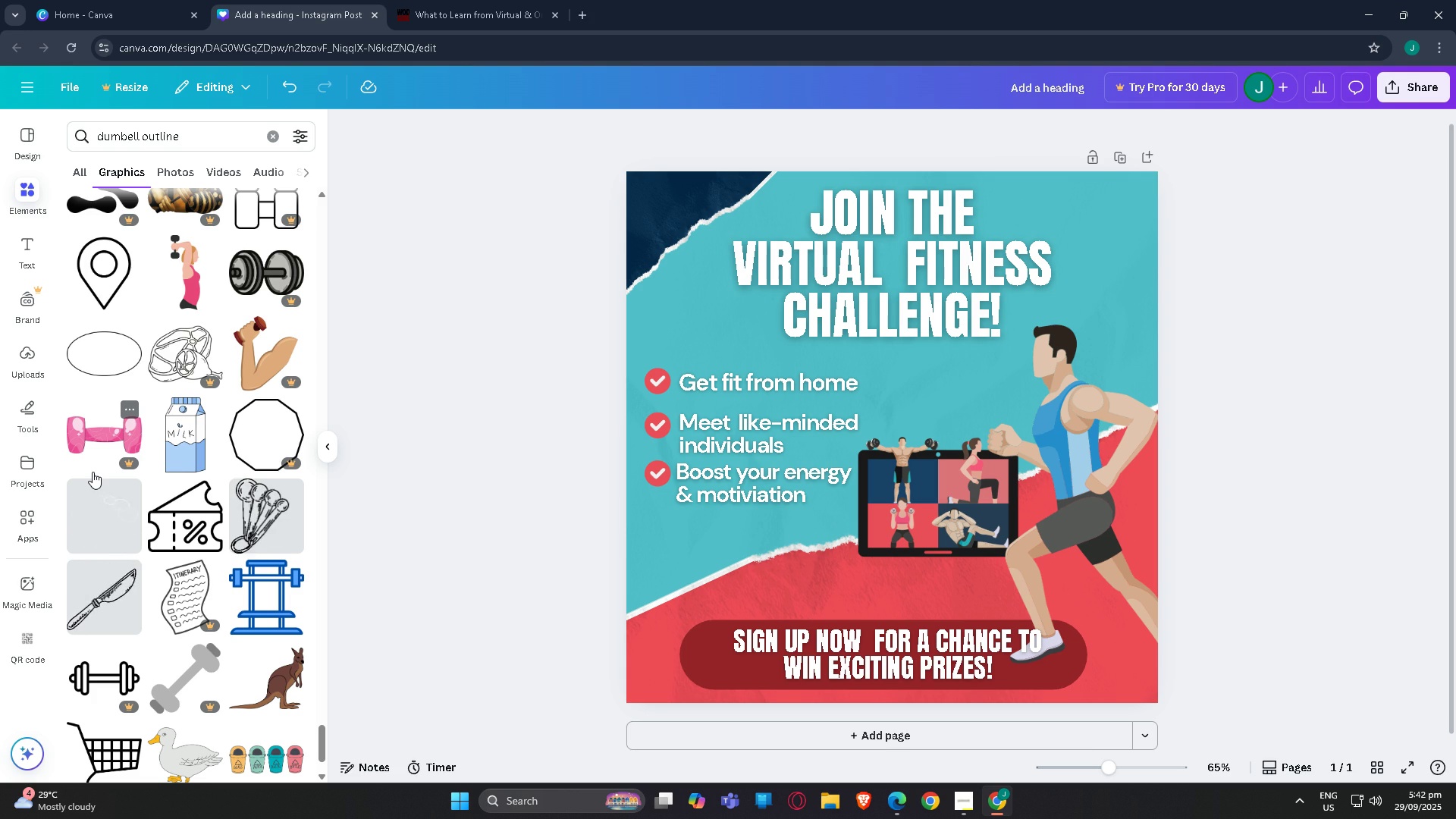 
wait(6.84)
 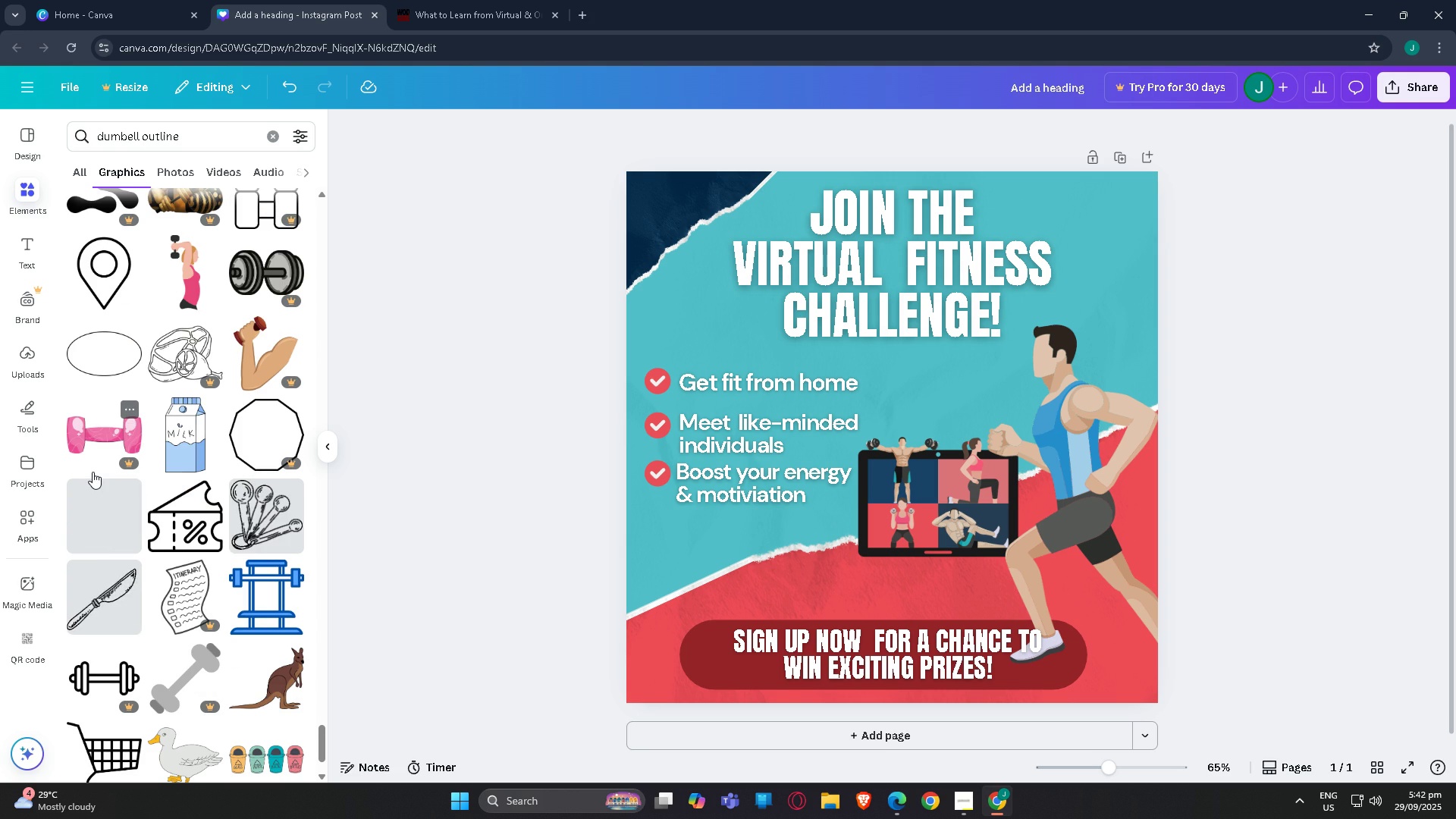 
scroll: coordinate [92, 471], scroll_direction: down, amount: 1.0
 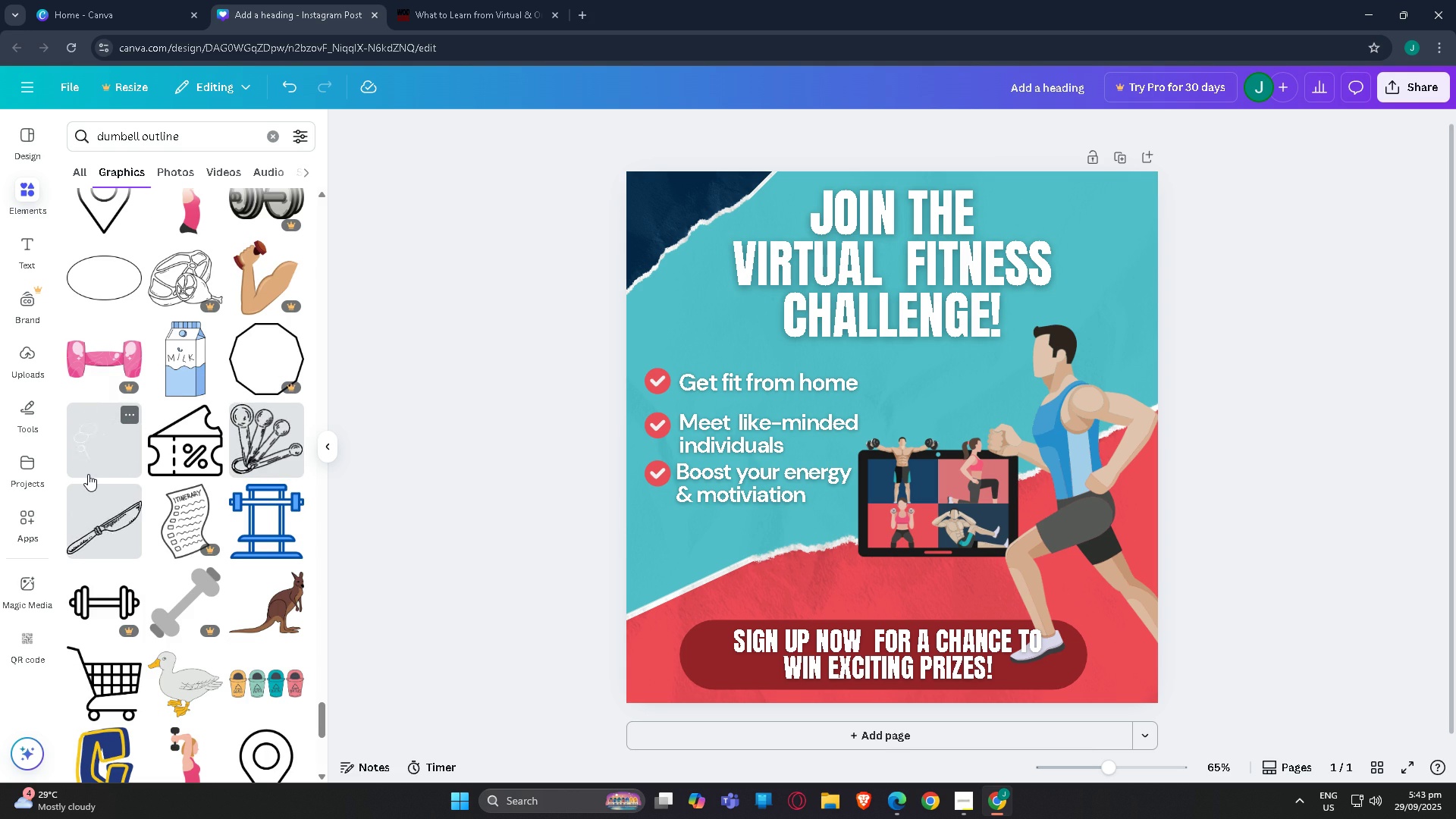 
wait(9.91)
 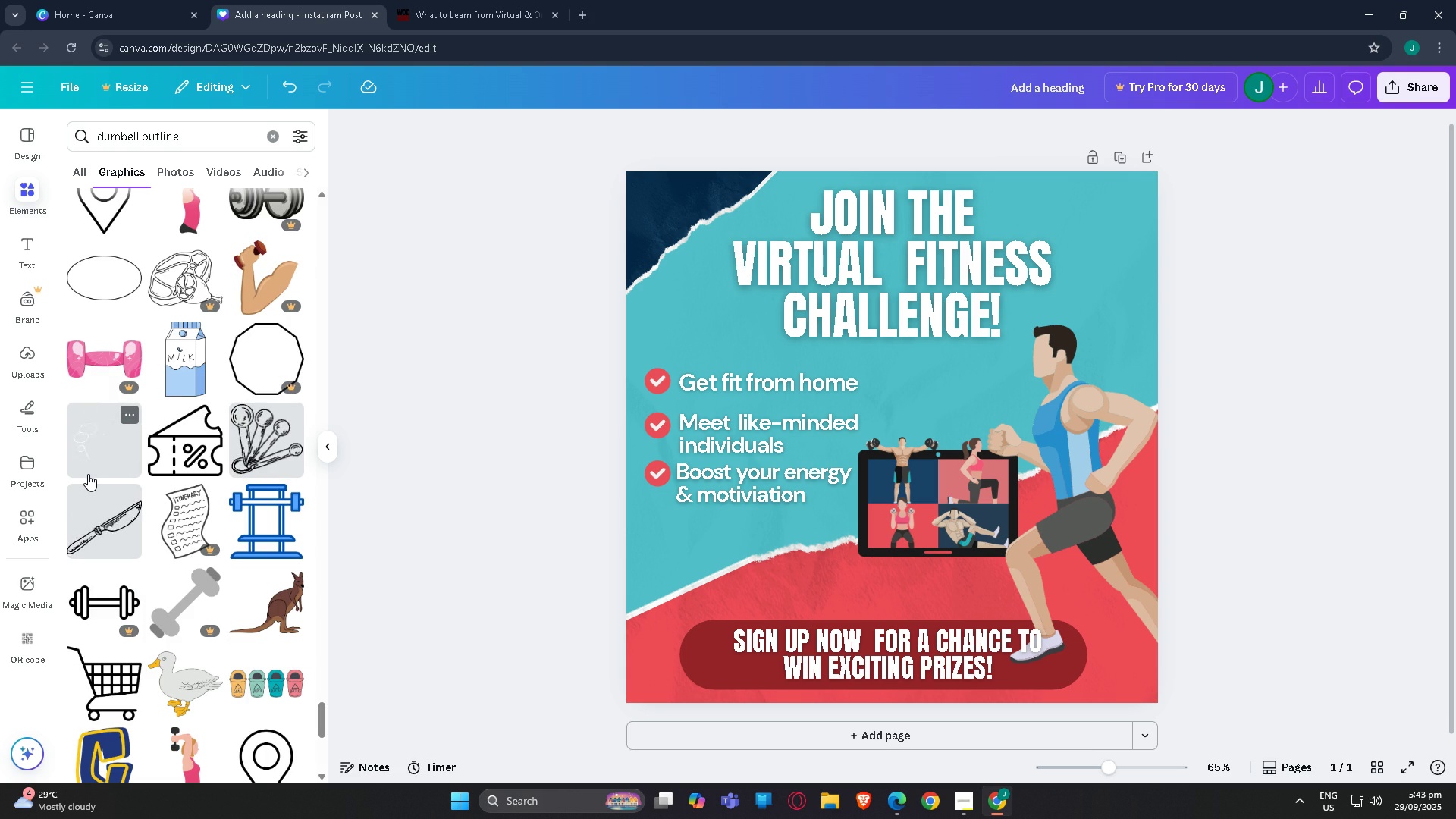 
scroll: coordinate [300, 422], scroll_direction: down, amount: 9.0
 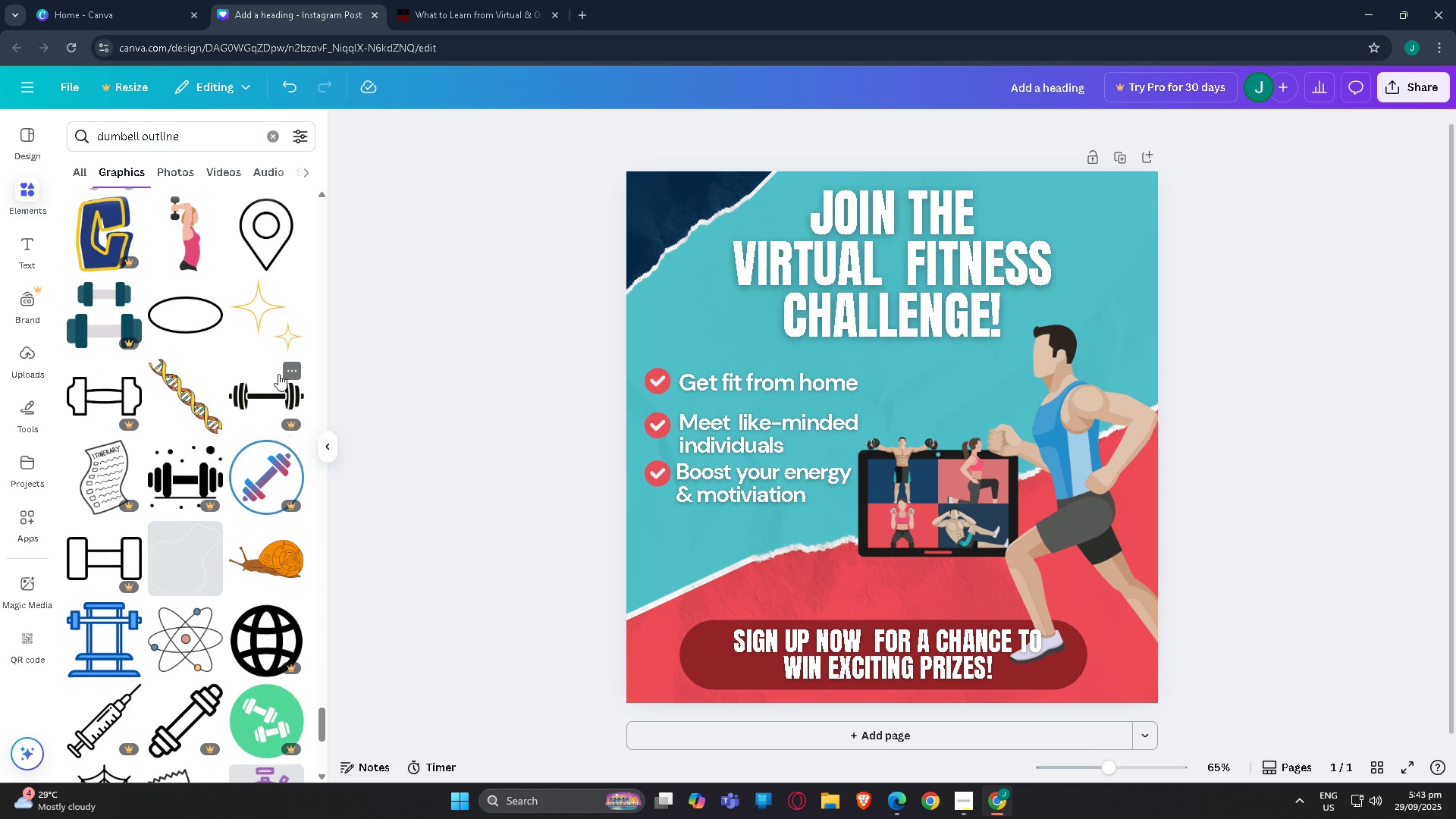 
mouse_move([285, 428])
 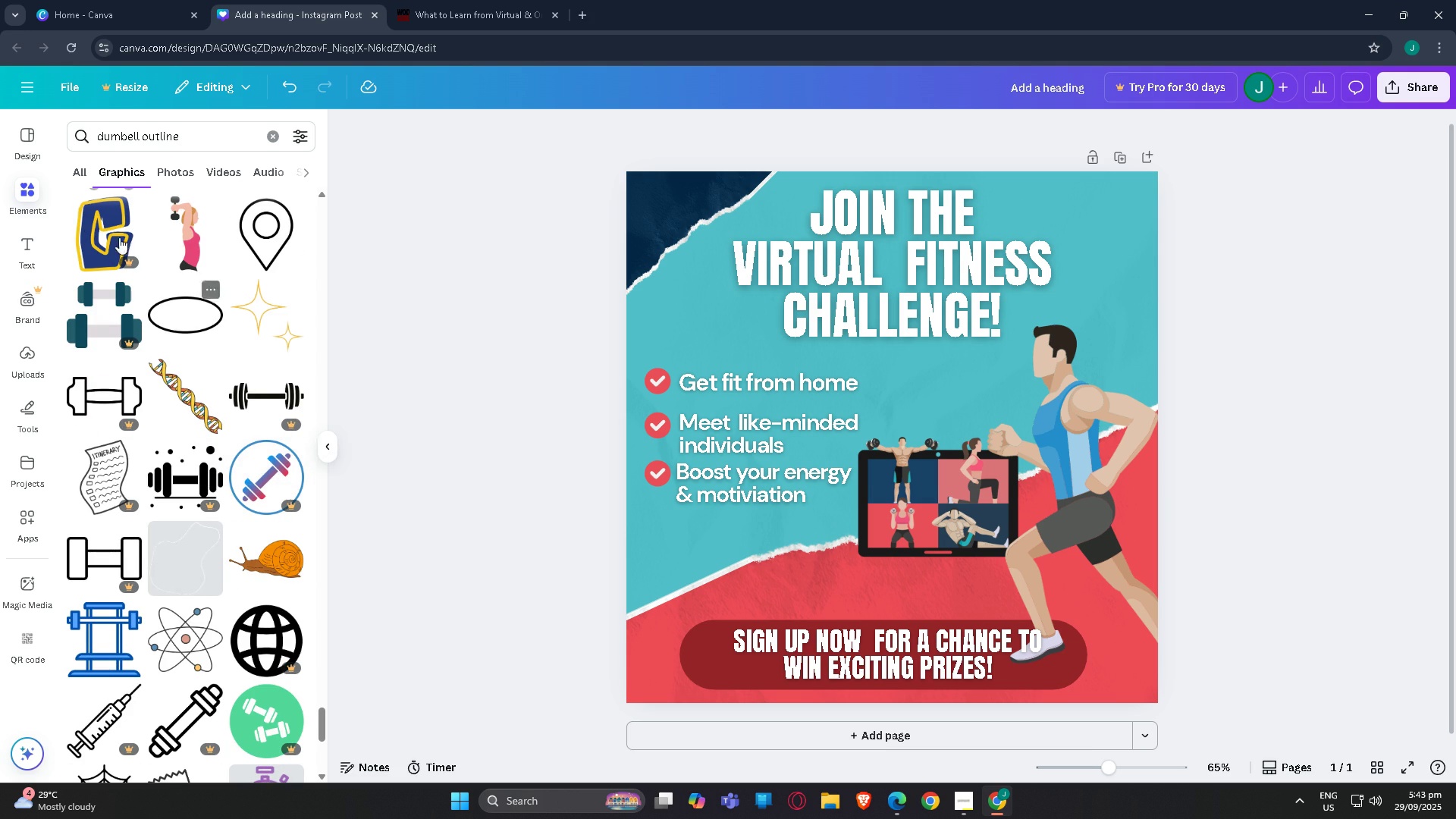 
left_click([36, 186])